 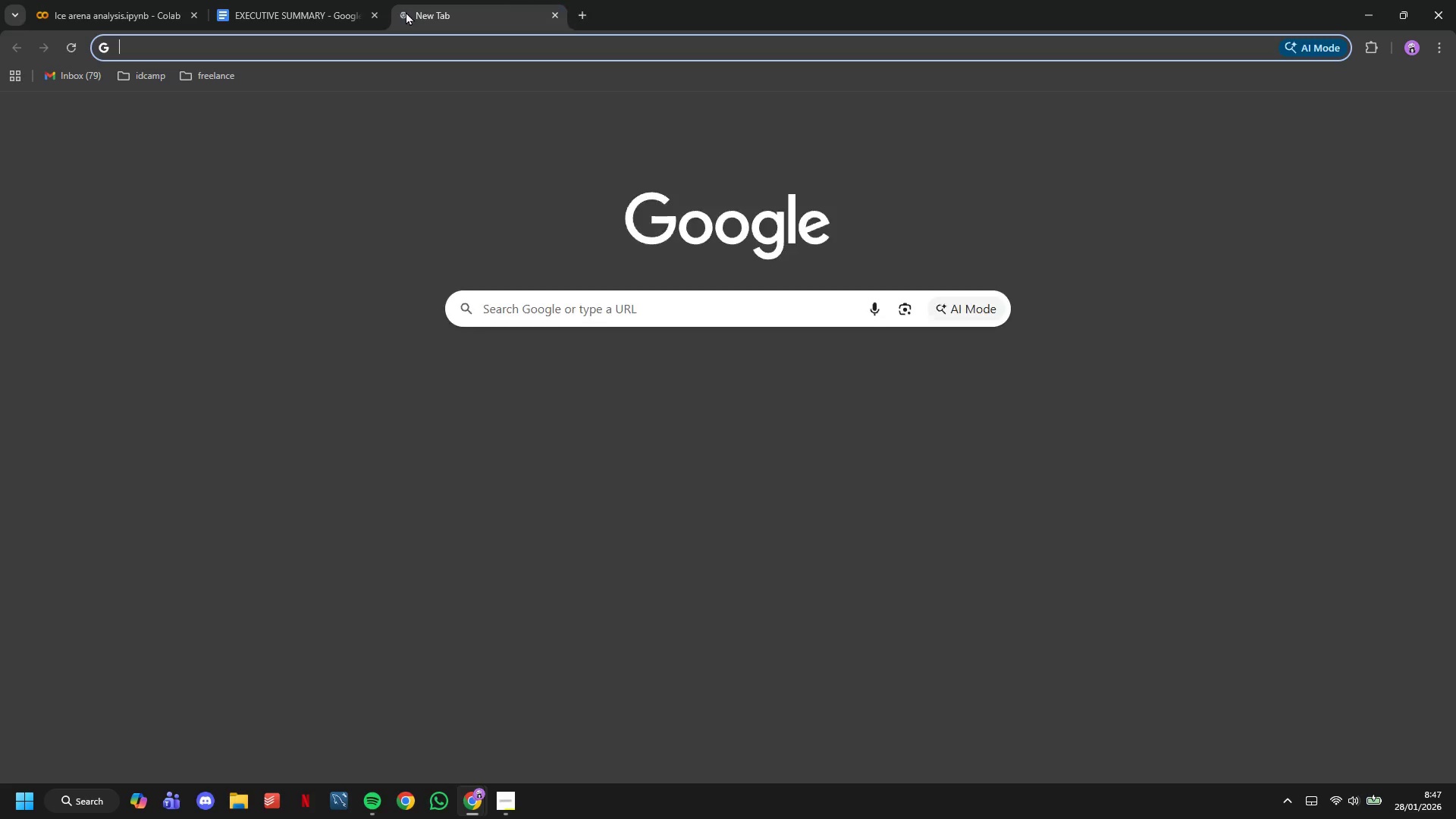 
type(kagg)
 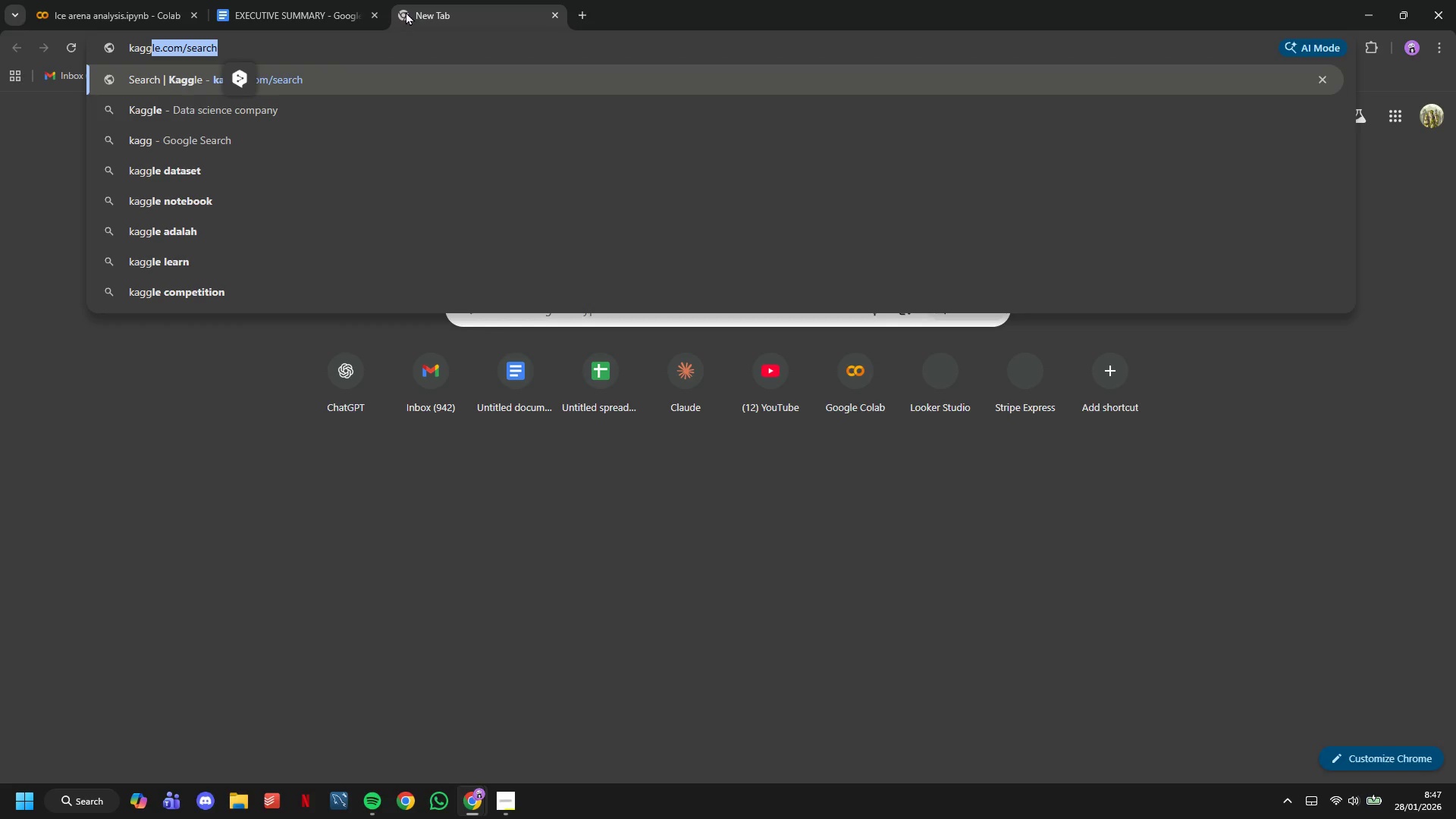 
key(ArrowDown)
 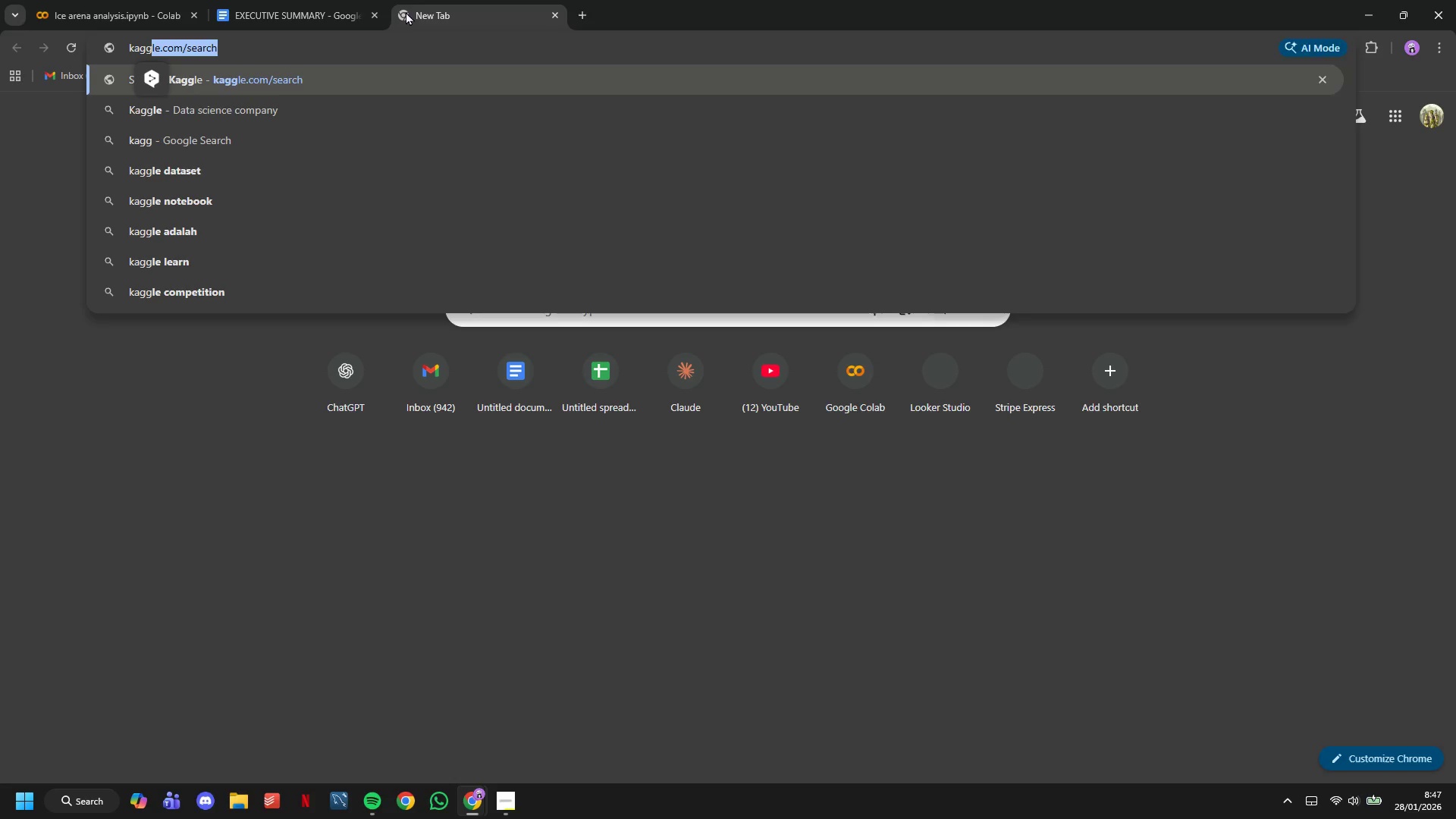 
key(ArrowUp)
 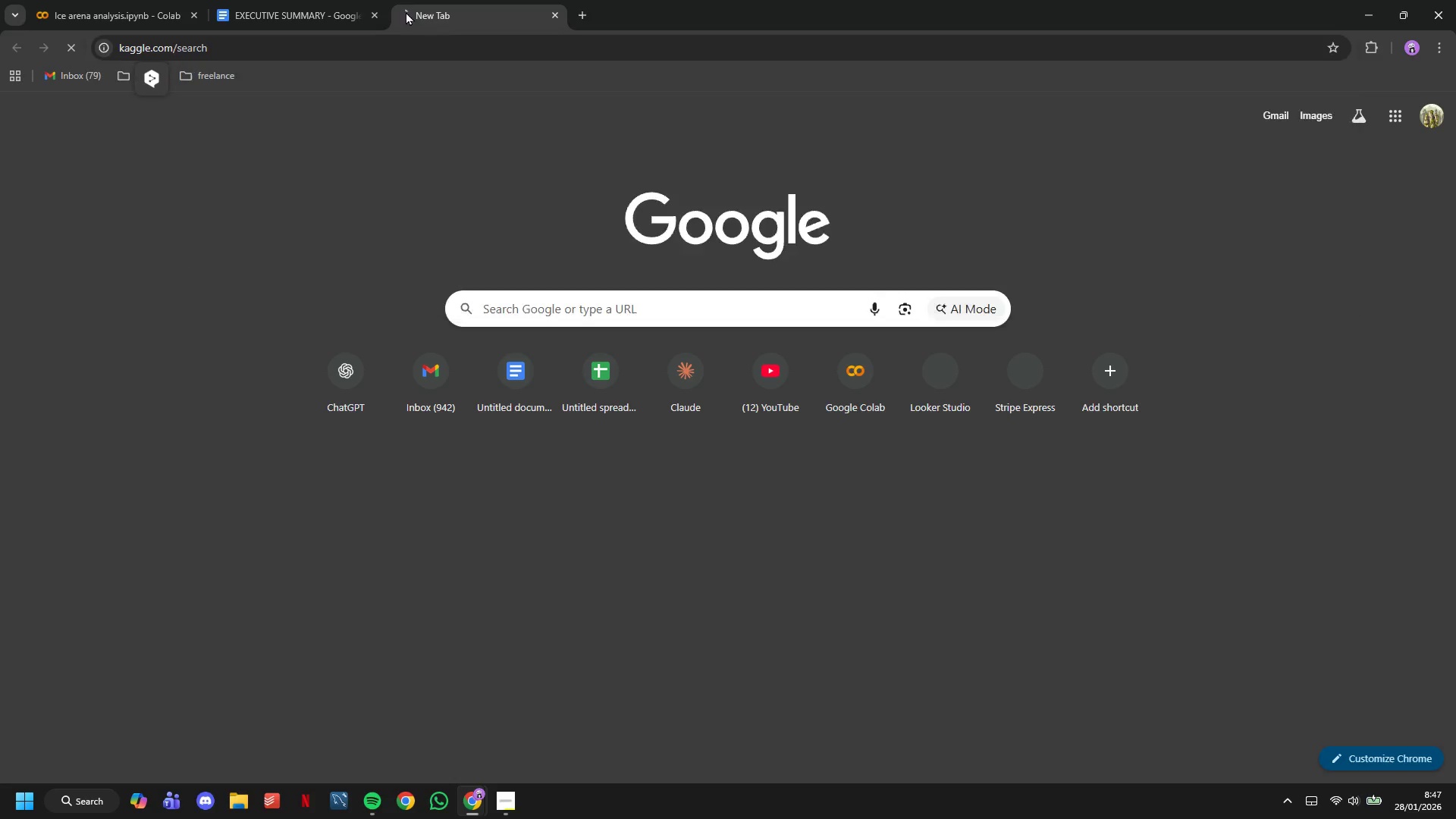 
key(Enter)
 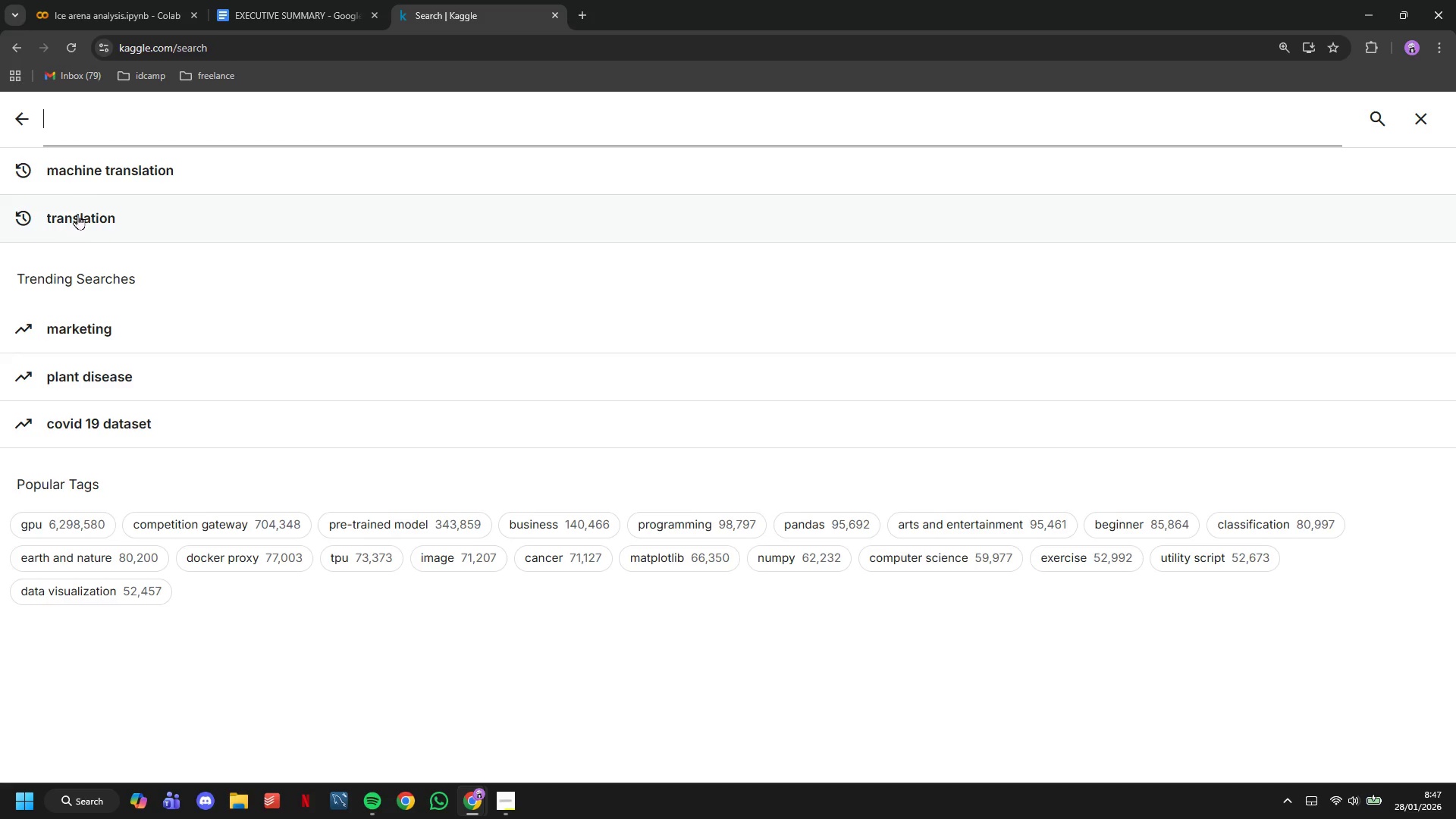 
wait(5.03)
 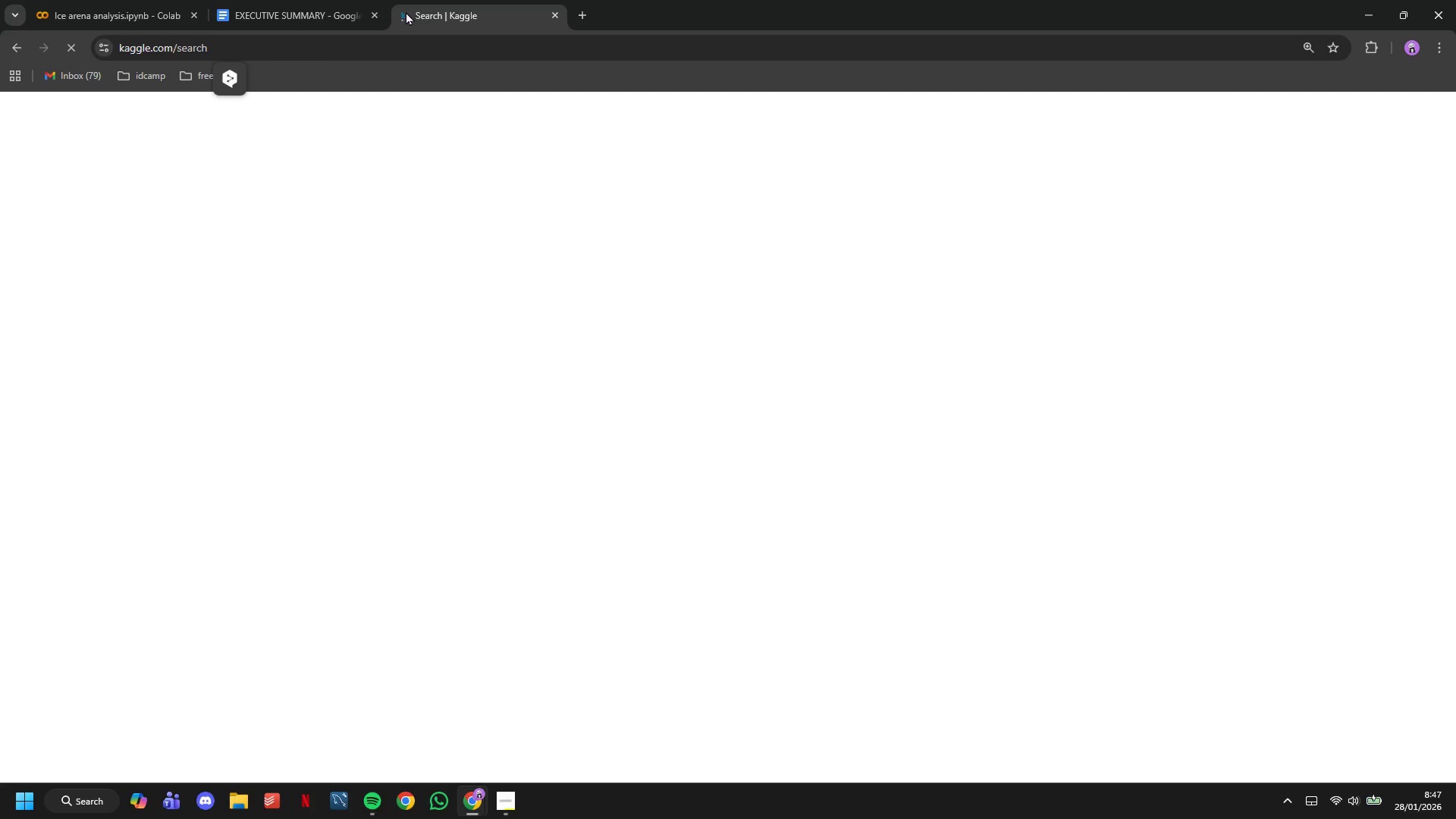 
left_click([102, 336])
 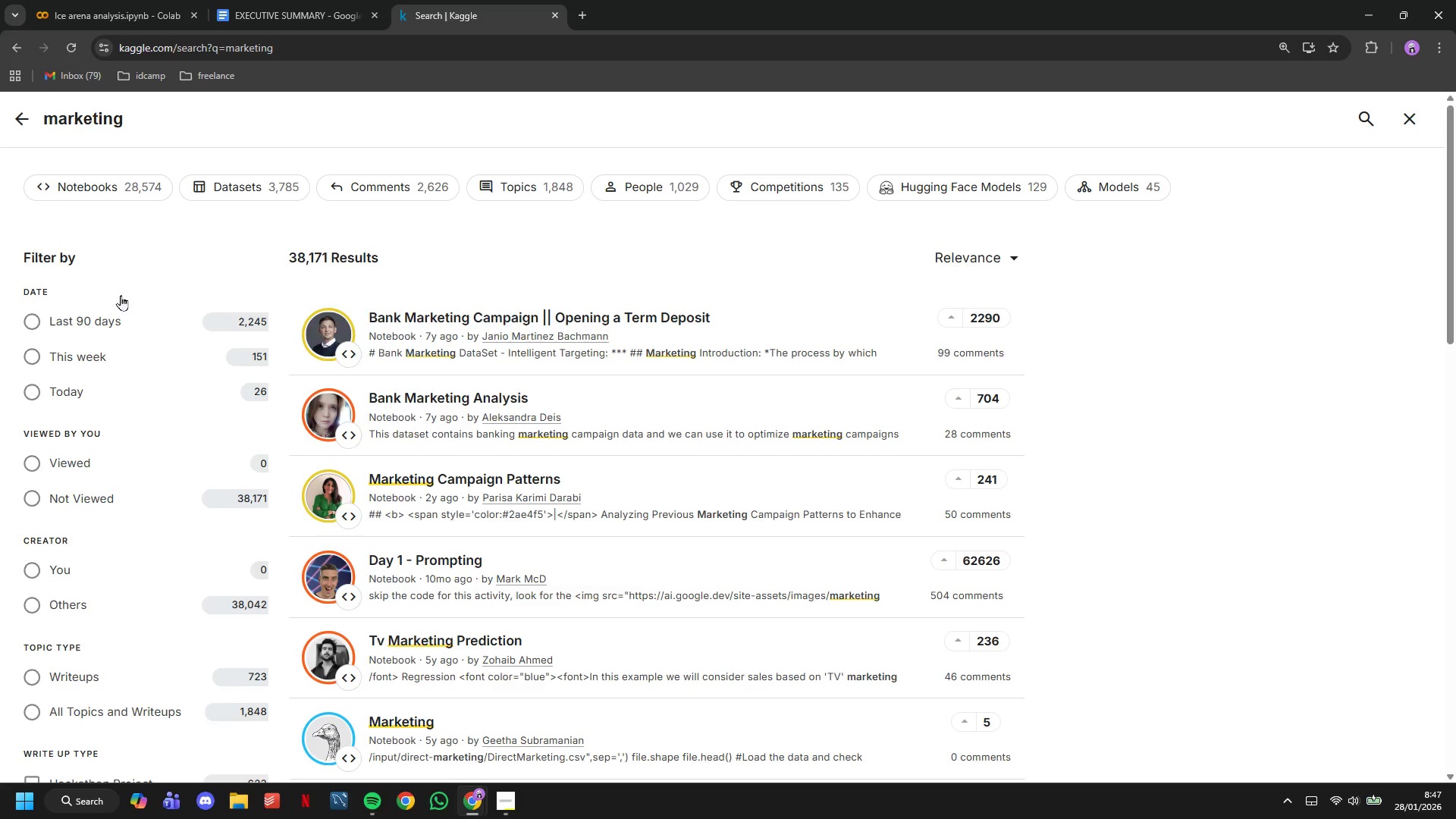 